 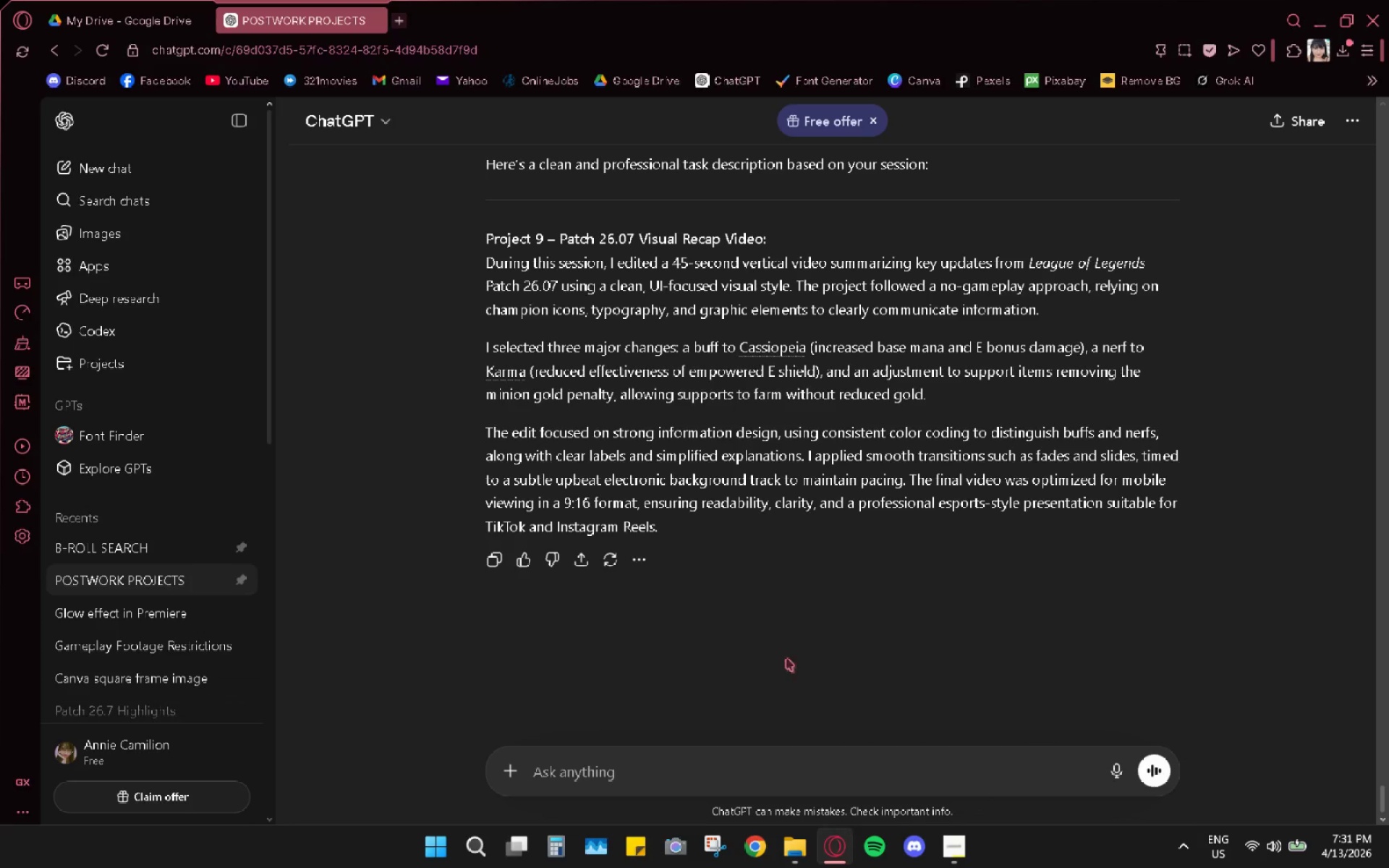 
left_click([895, 613])
 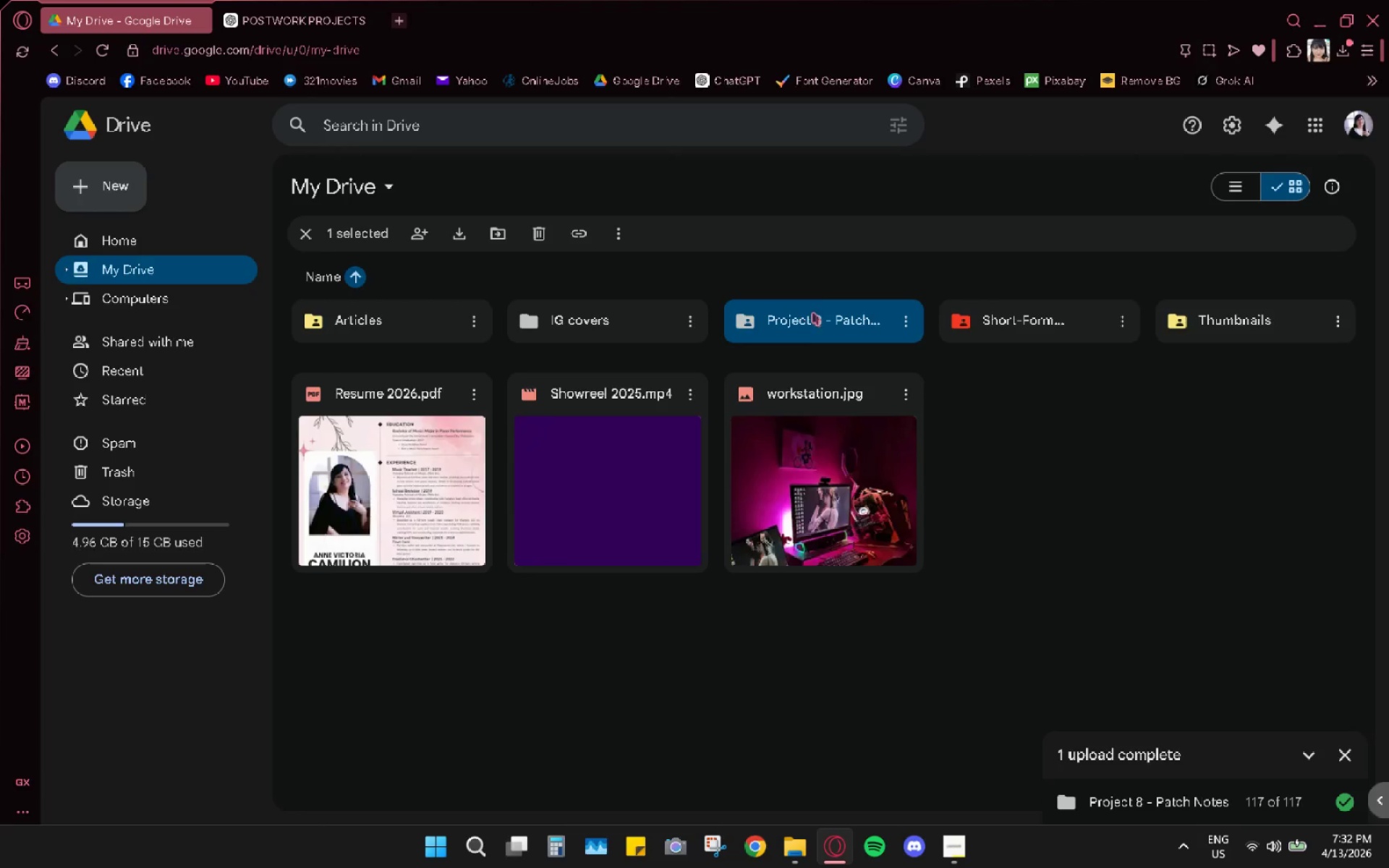 
double_click([823, 304])
 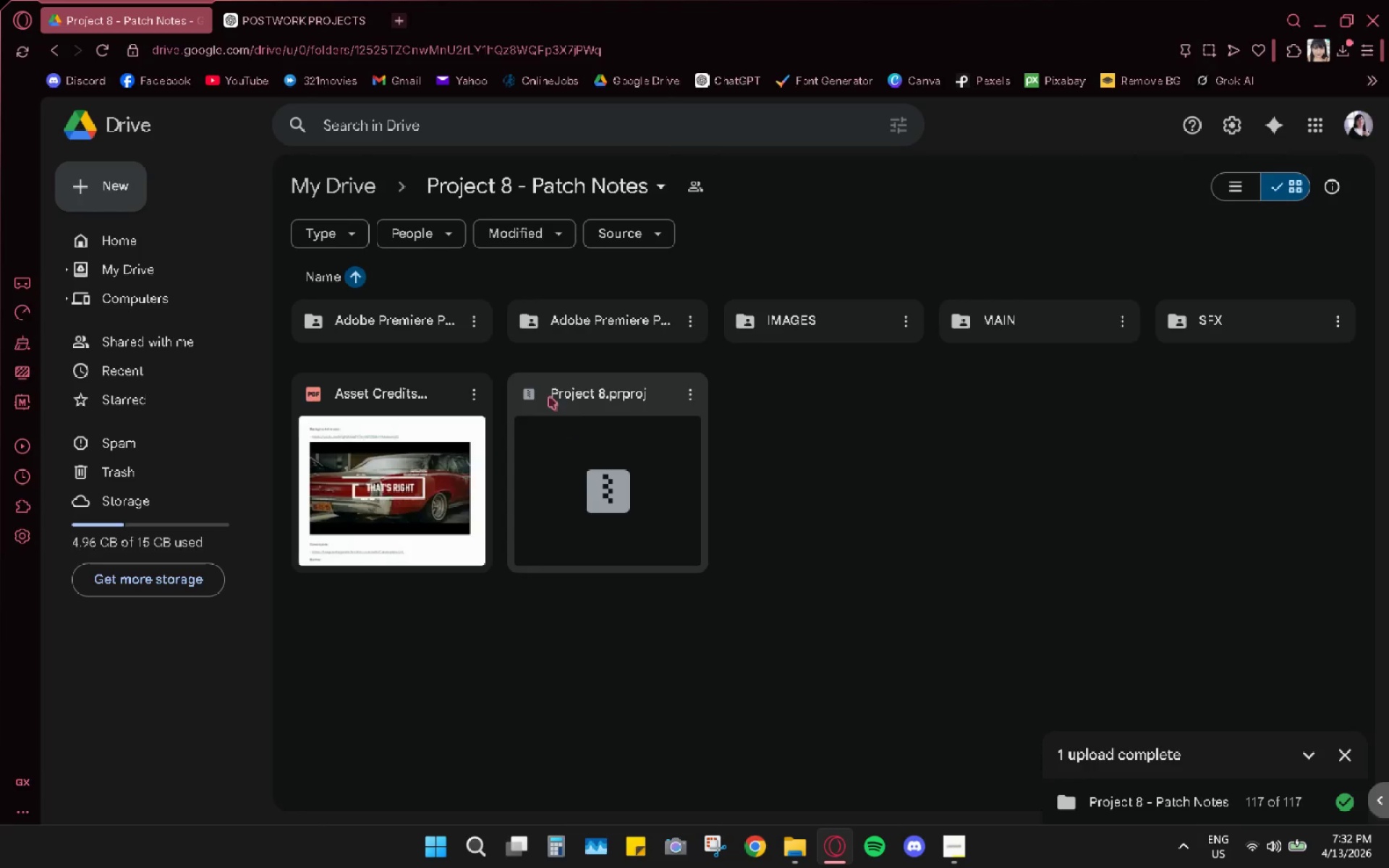 
left_click([479, 396])
 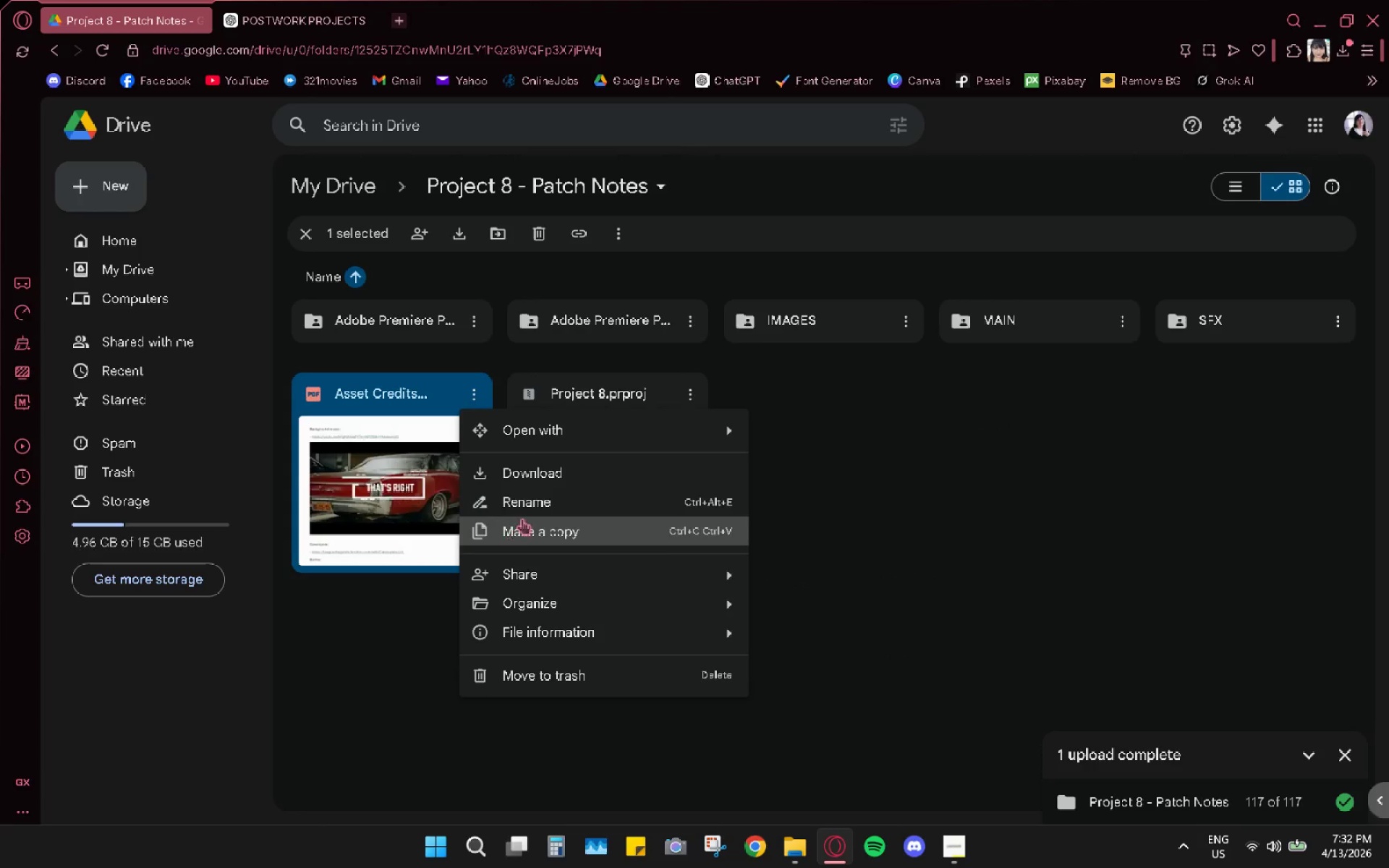 
left_click([534, 573])
 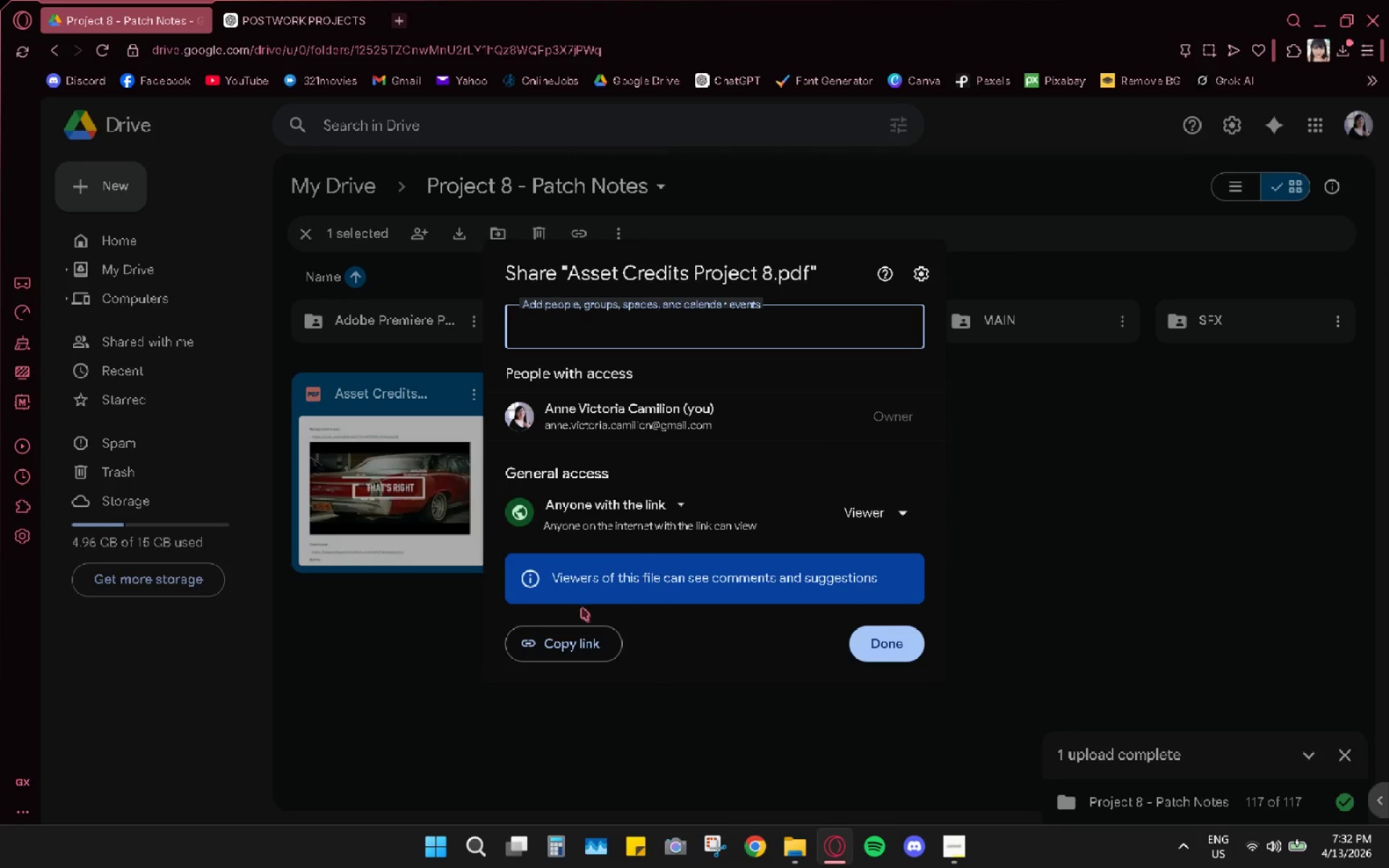 
left_click([569, 656])
 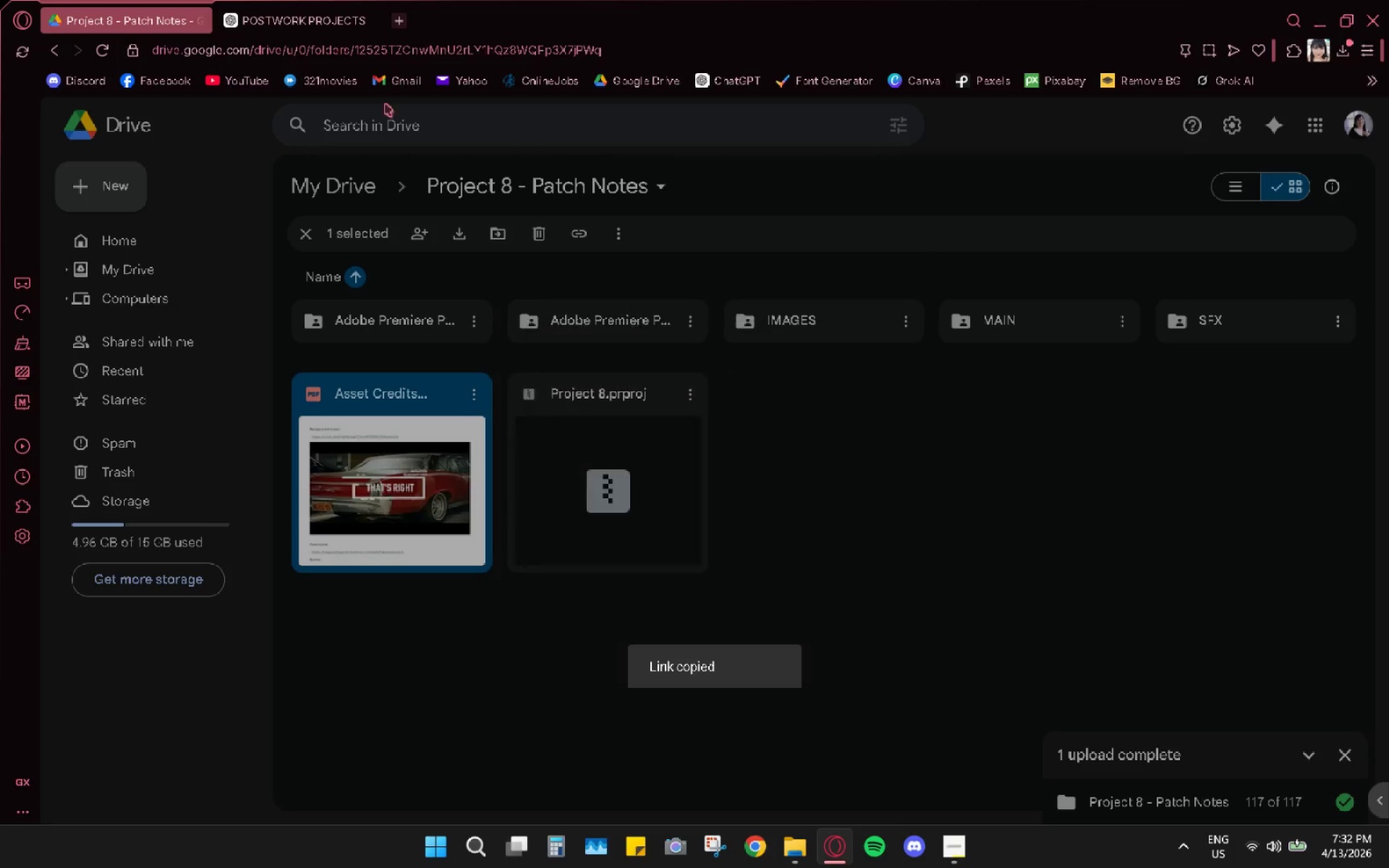 
left_click([301, 0])
 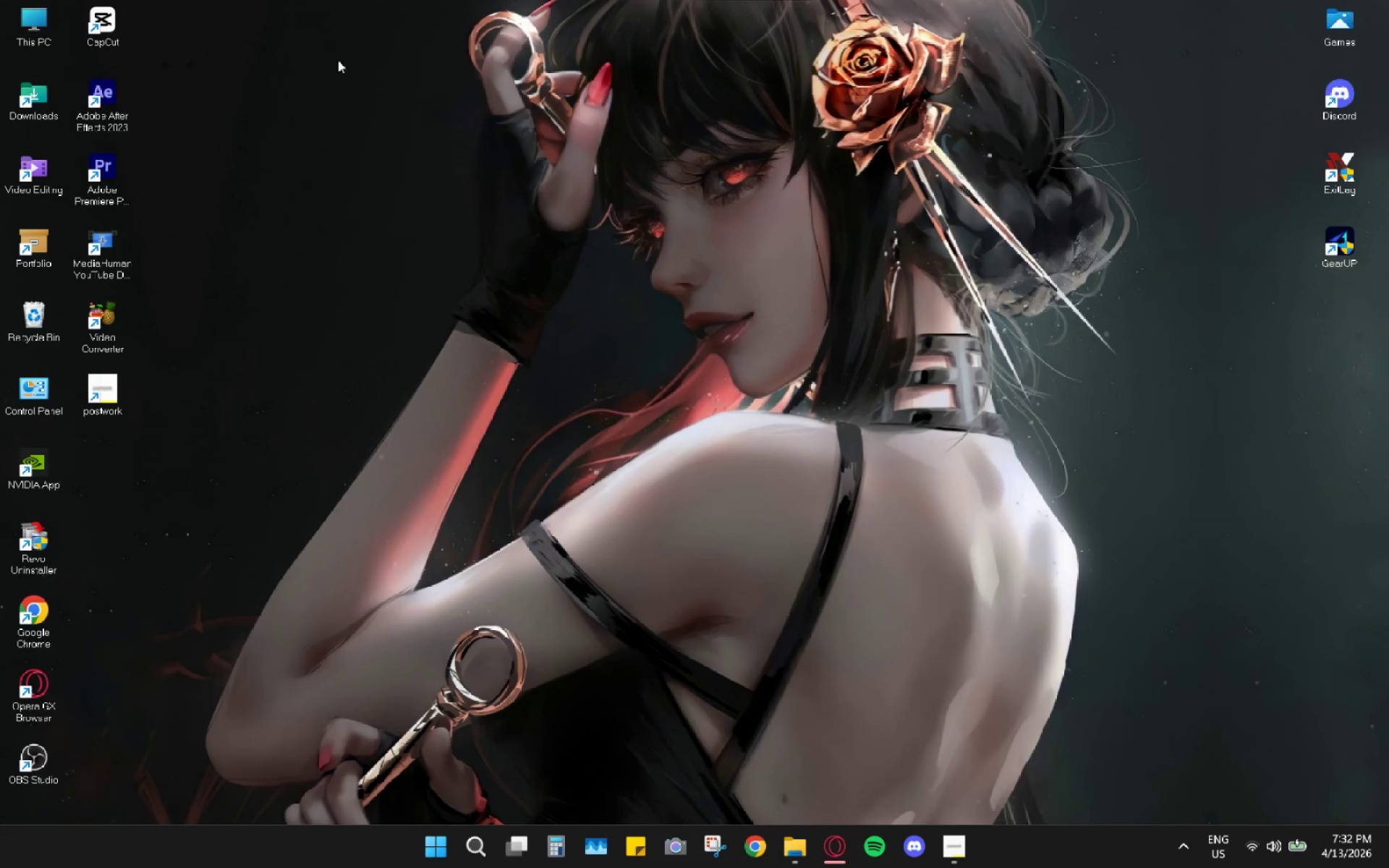 
double_click([44, 95])
 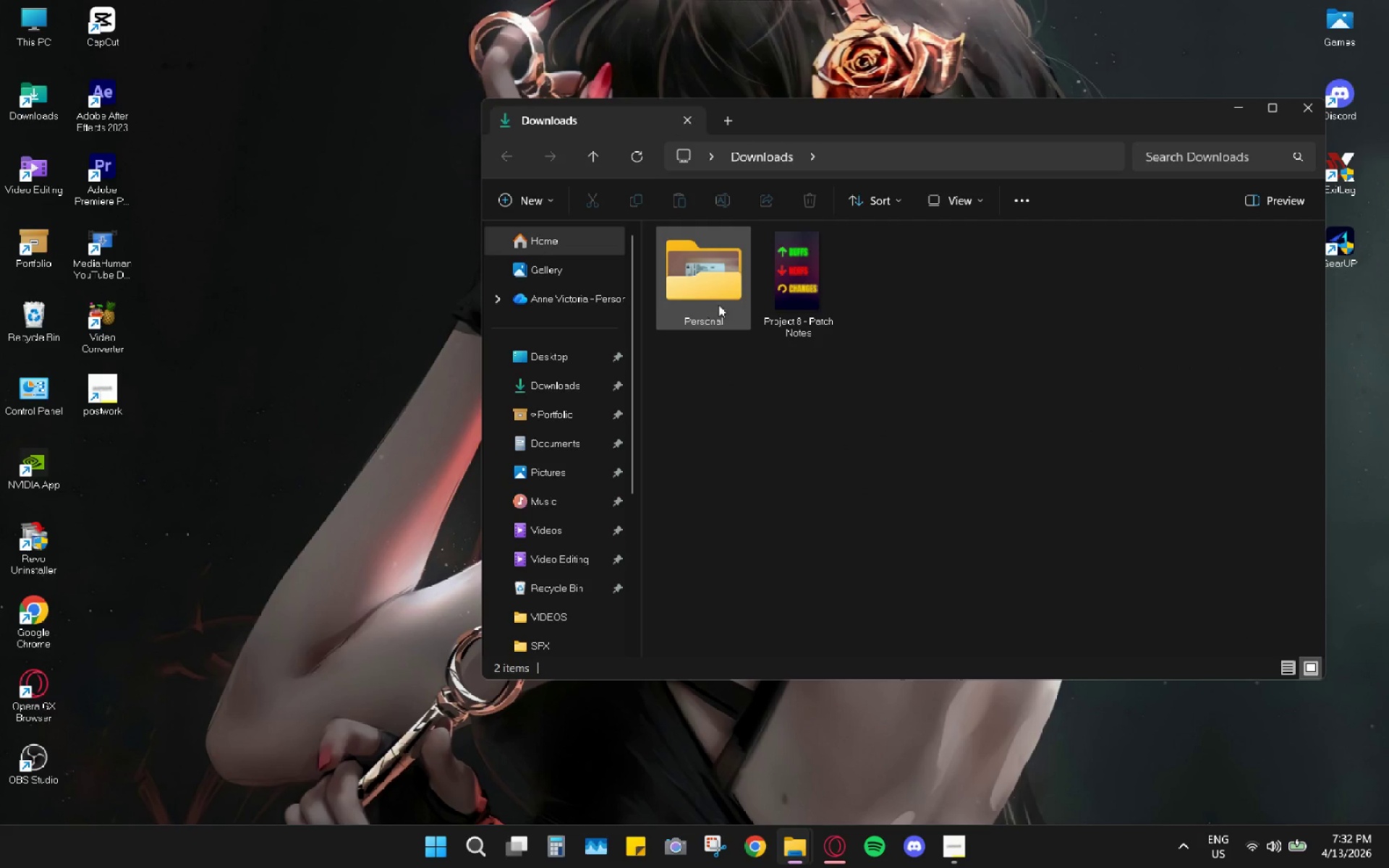 
left_click([740, 294])
 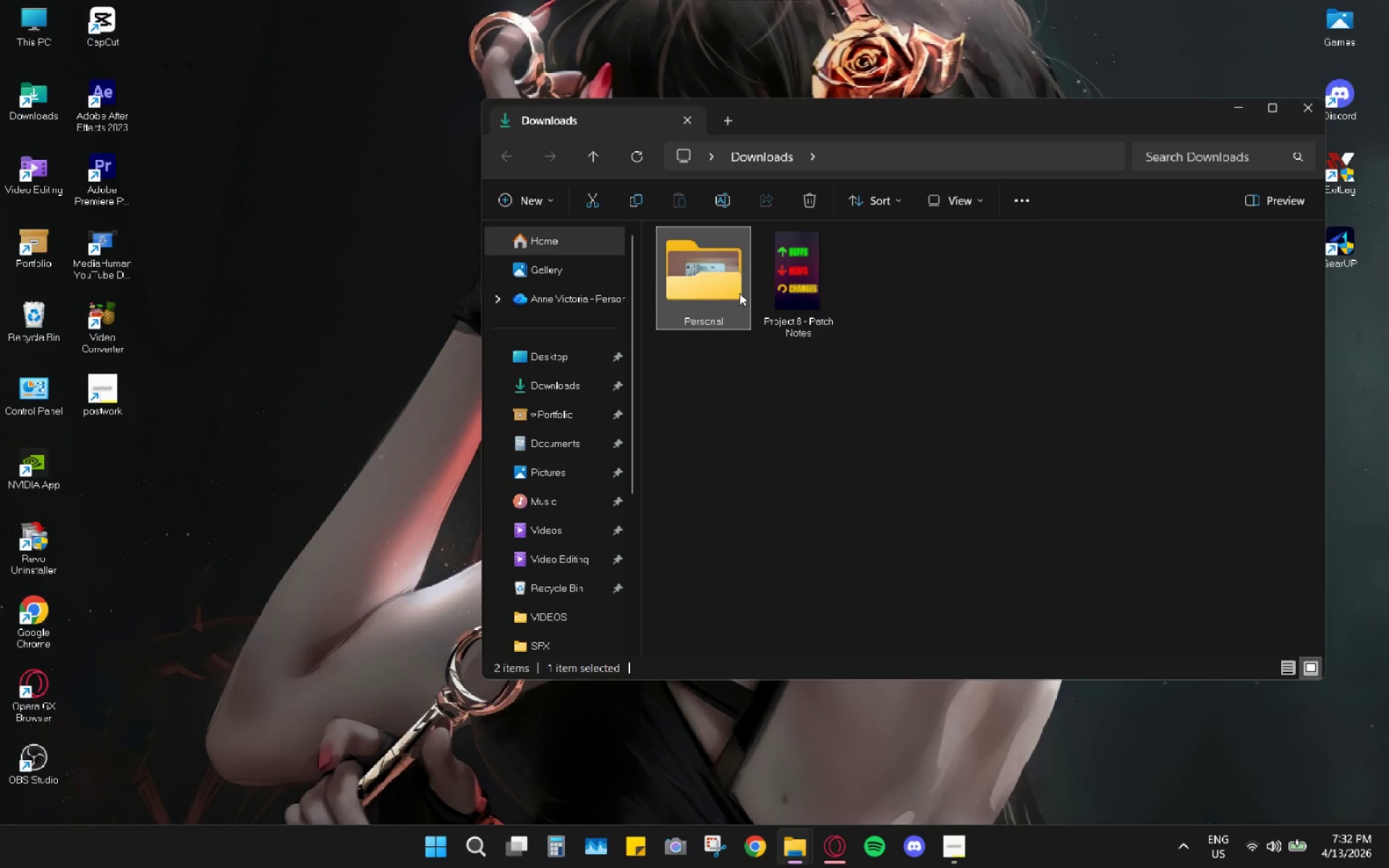 
double_click([739, 293])
 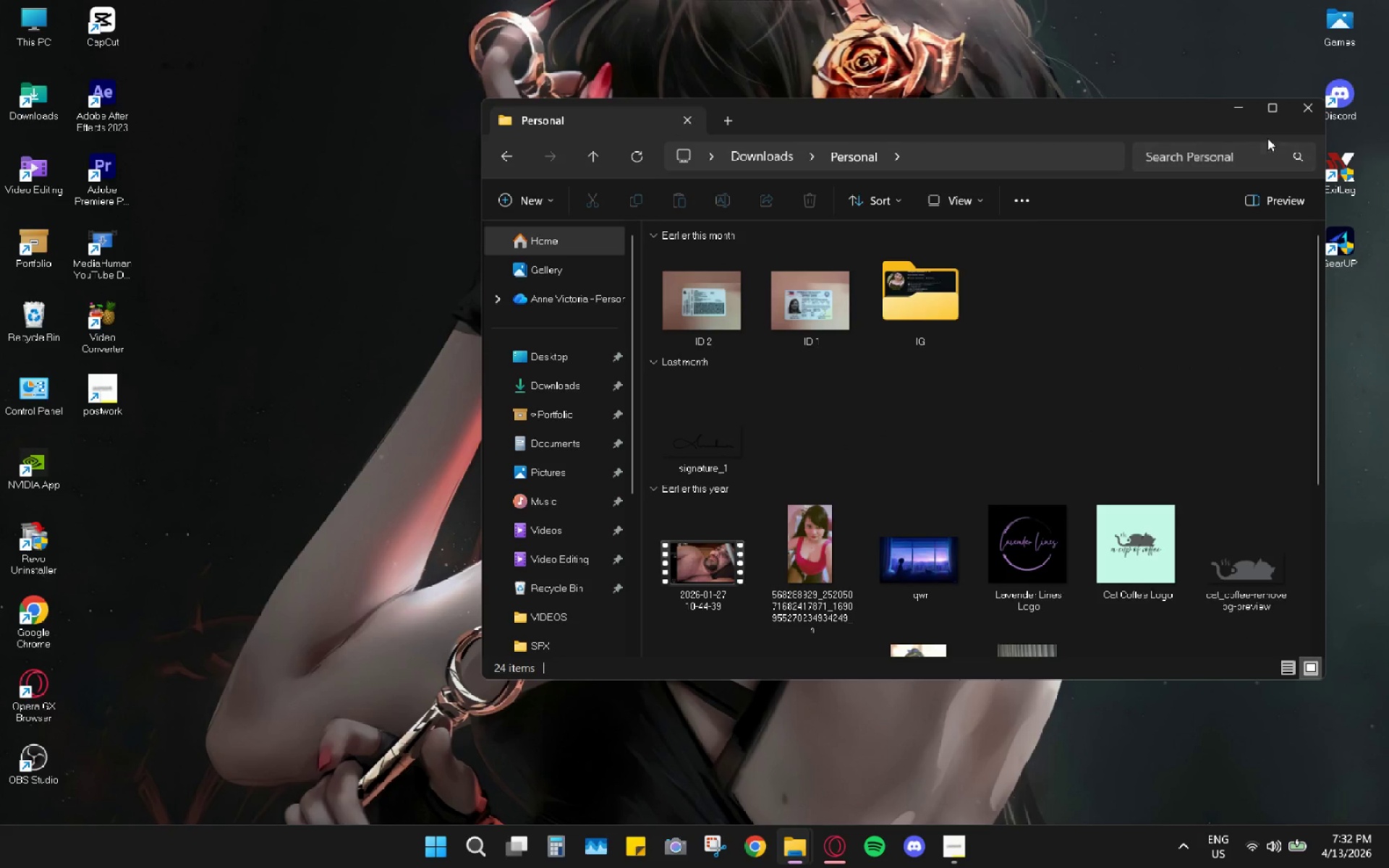 
left_click([1299, 117])
 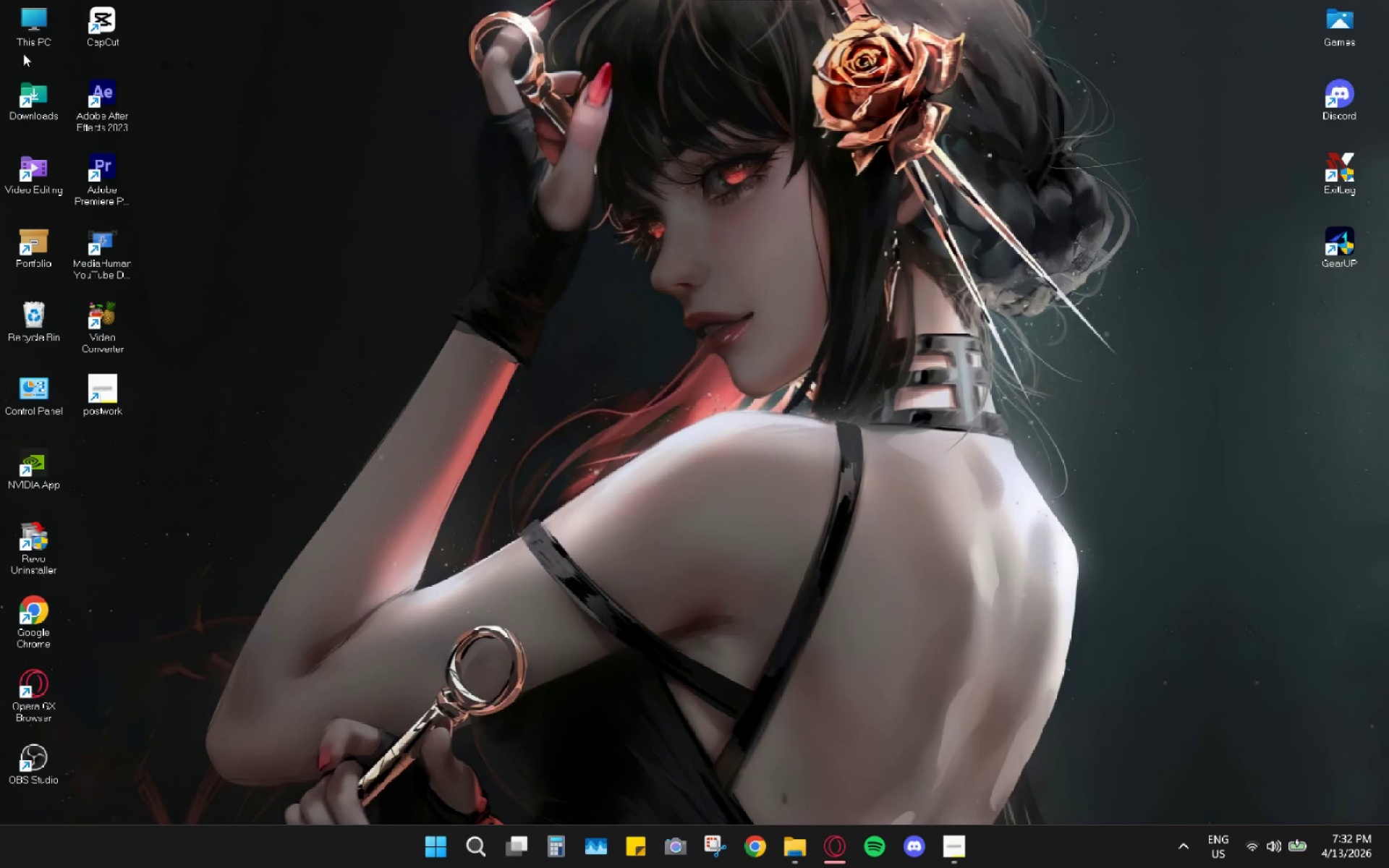 
double_click([45, 35])
 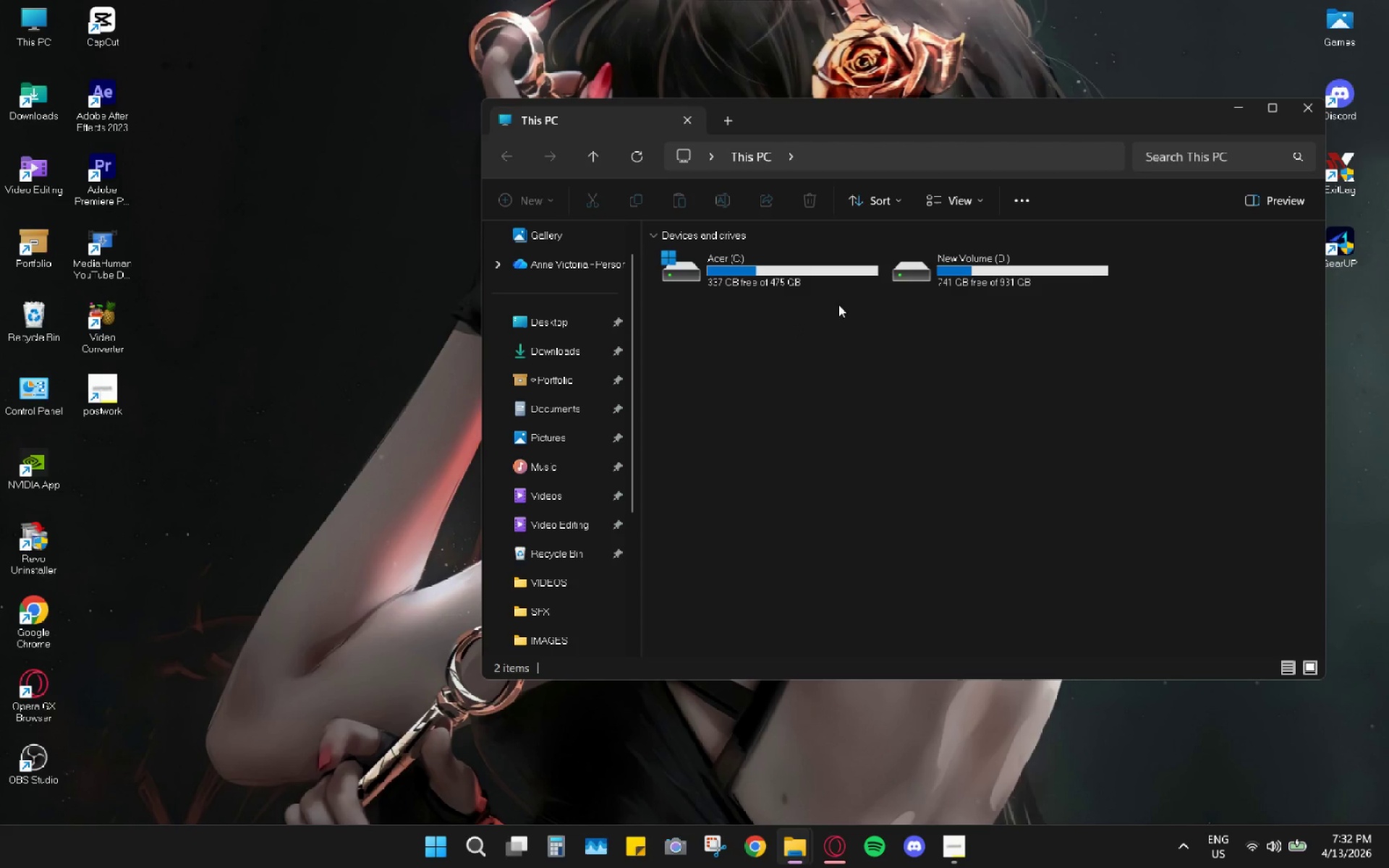 
left_click([954, 282])
 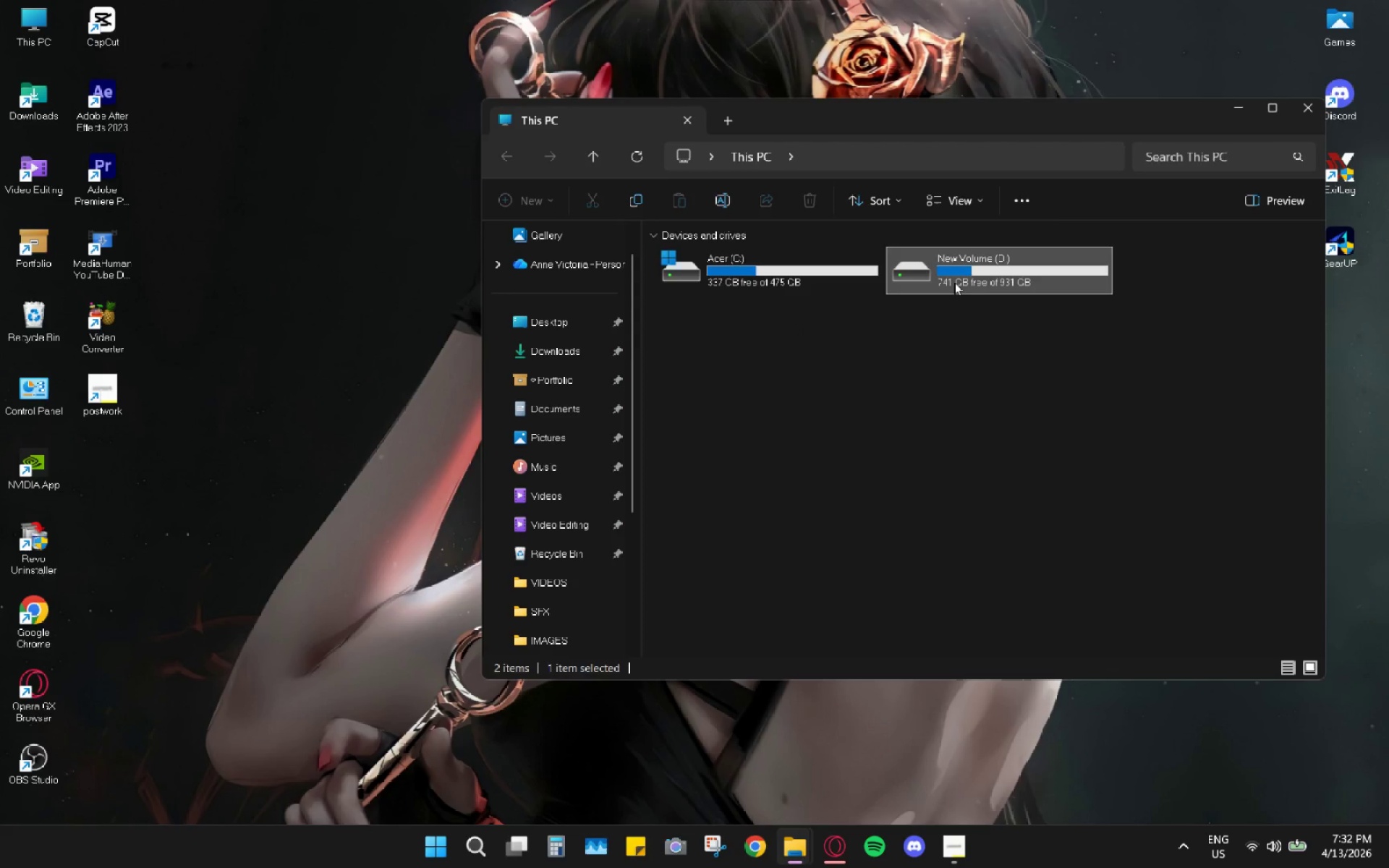 
left_click_drag(start_coordinate=[954, 282], to_coordinate=[736, 284])
 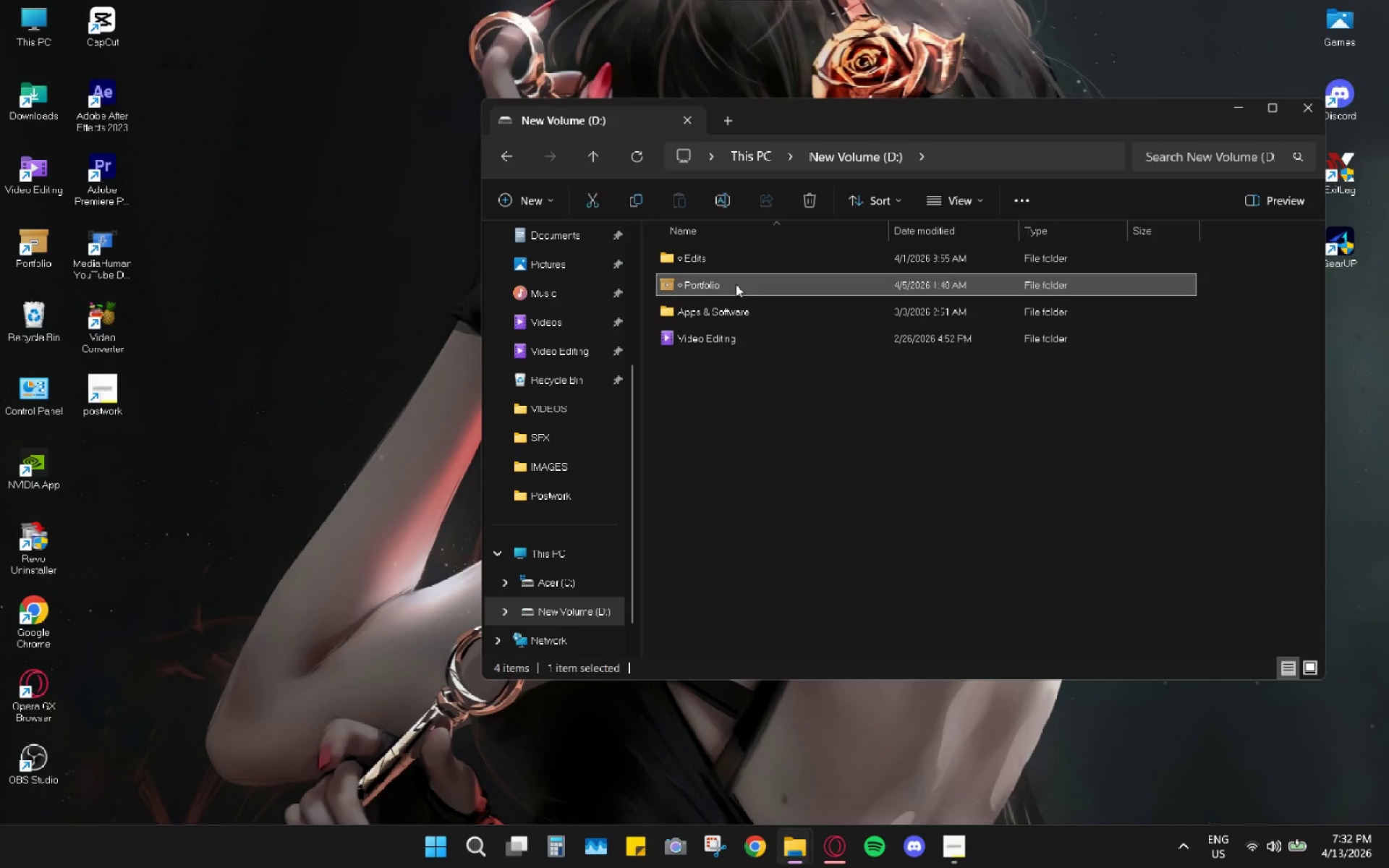 
double_click([736, 284])
 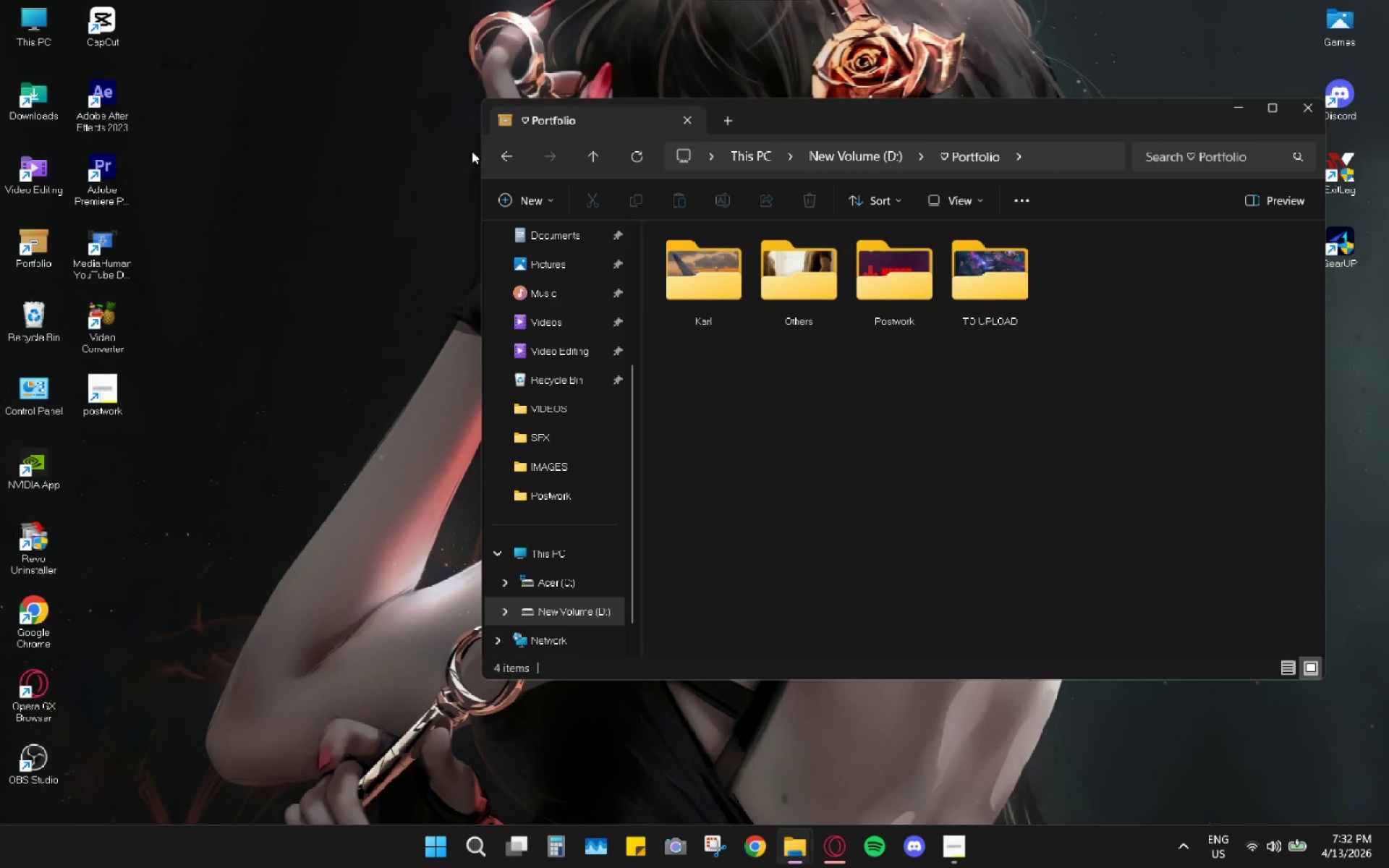 
left_click([511, 149])
 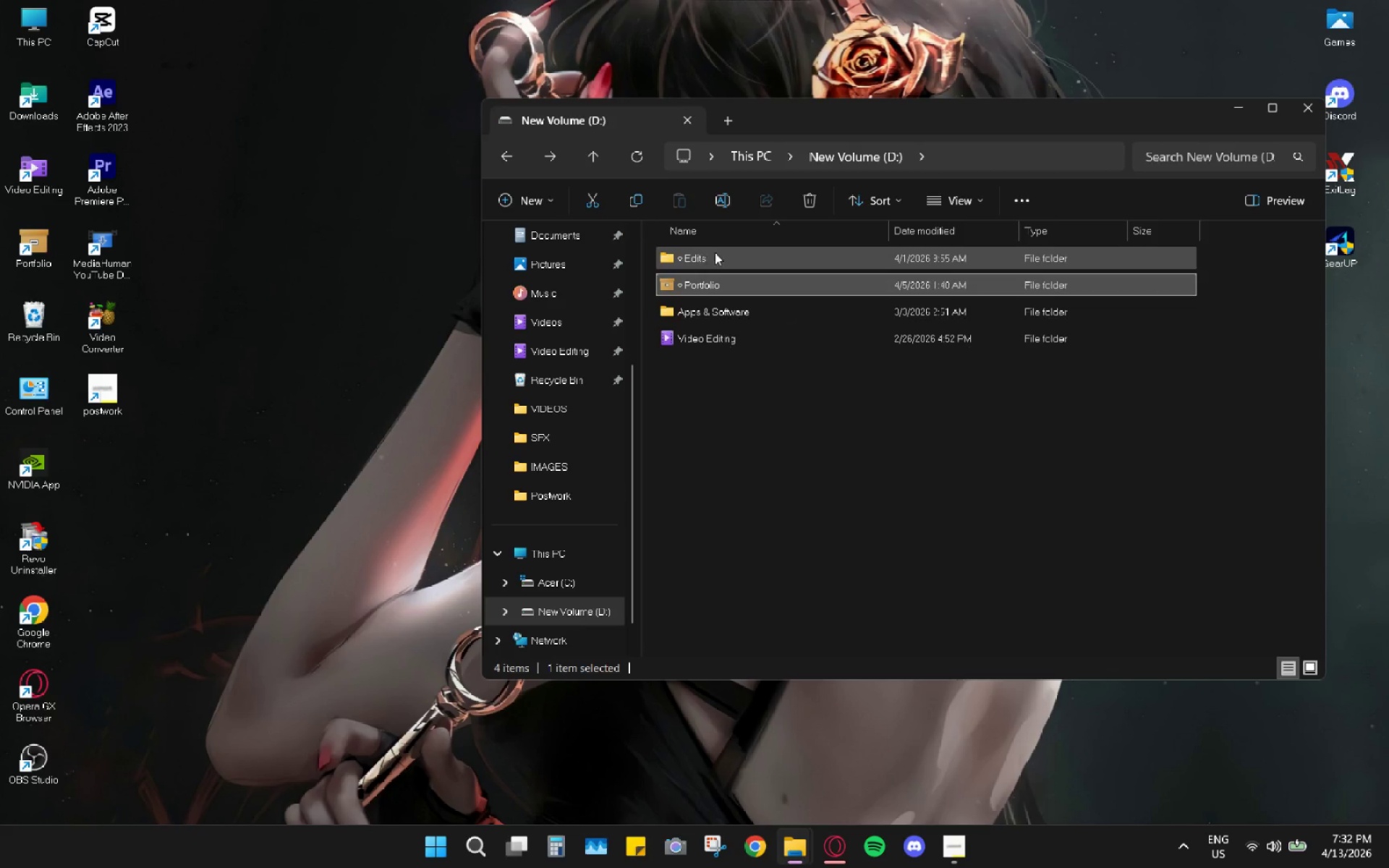 
double_click([715, 252])
 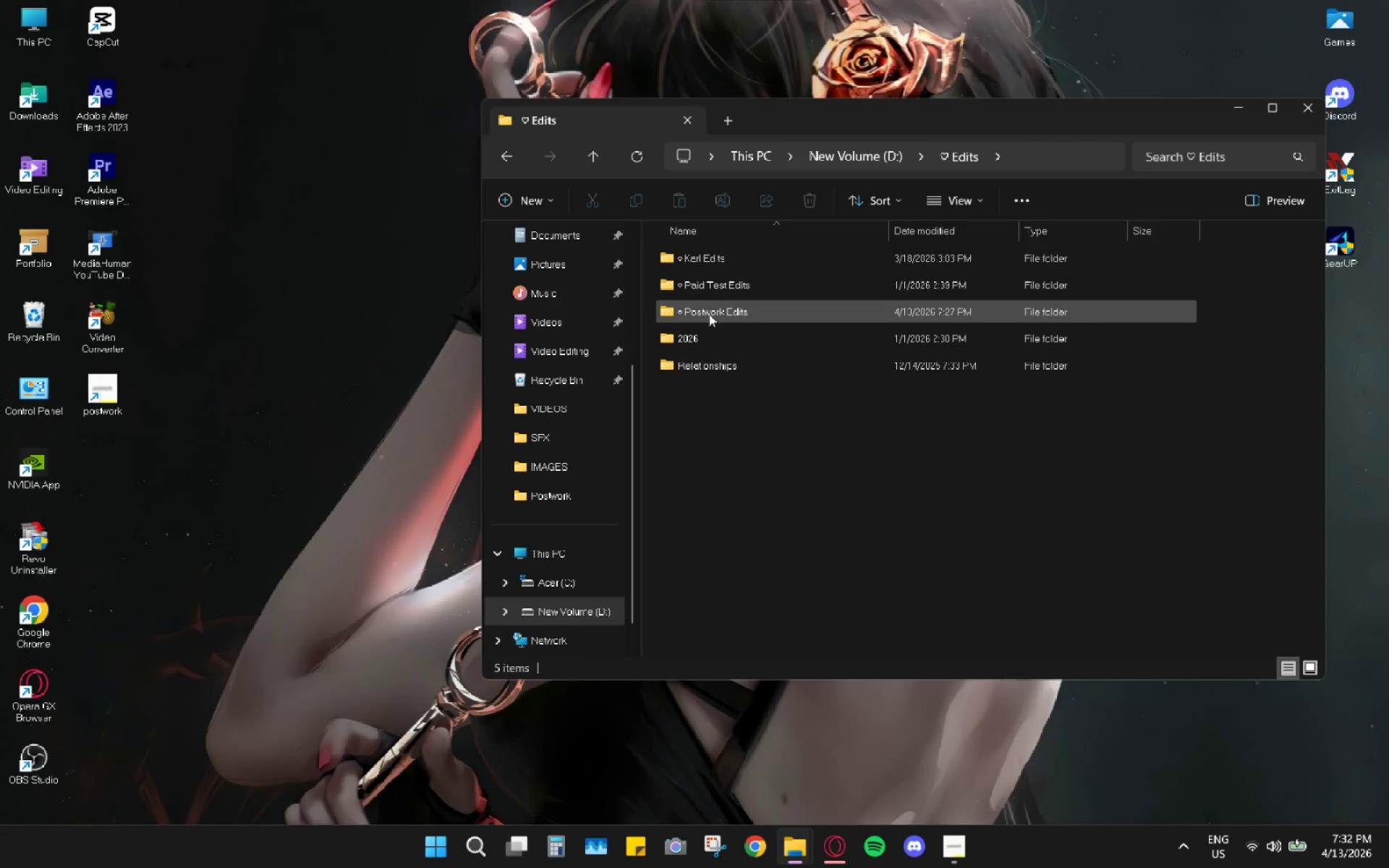 
double_click([709, 315])
 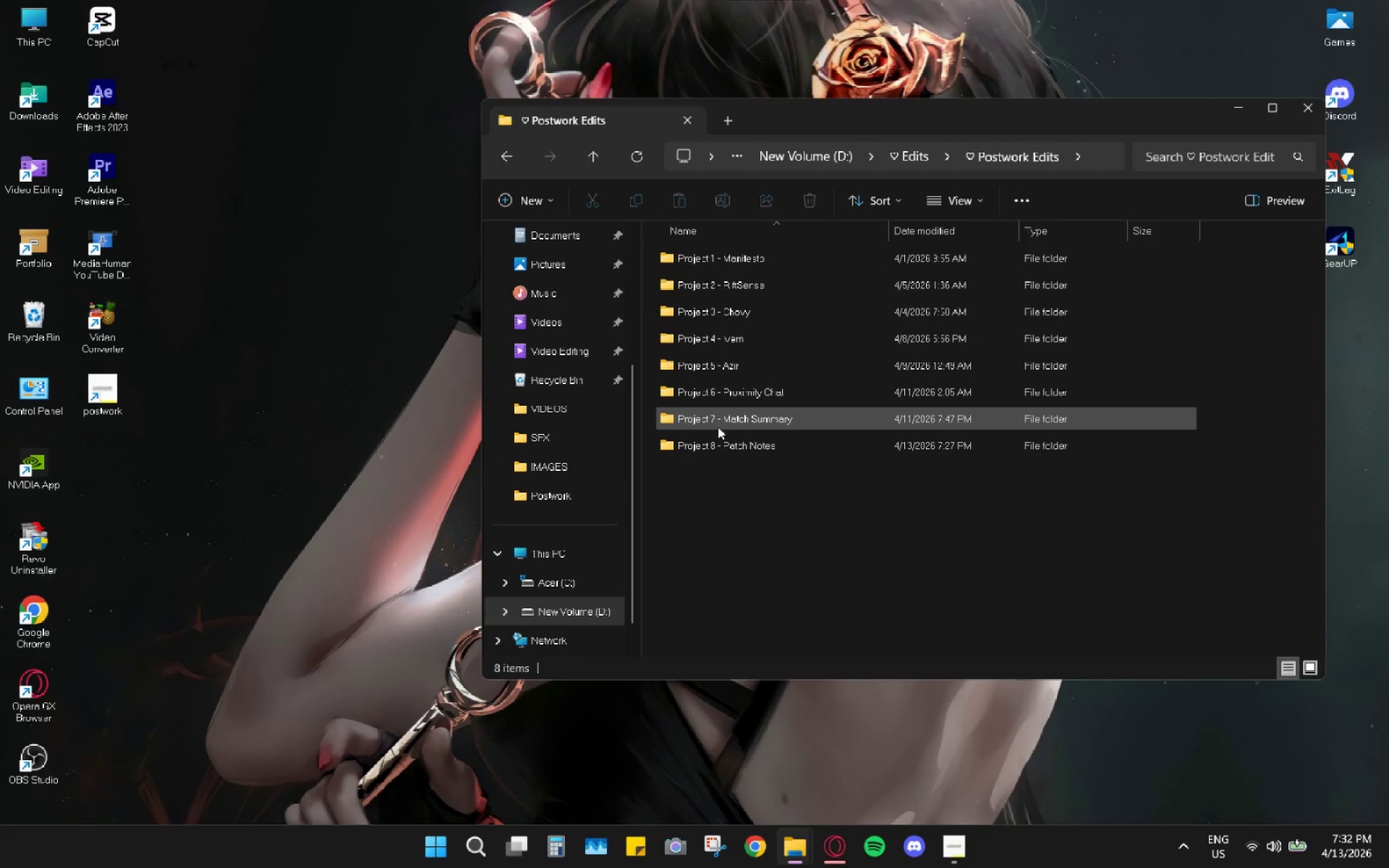 
left_click_drag(start_coordinate=[722, 436], to_coordinate=[723, 440])
 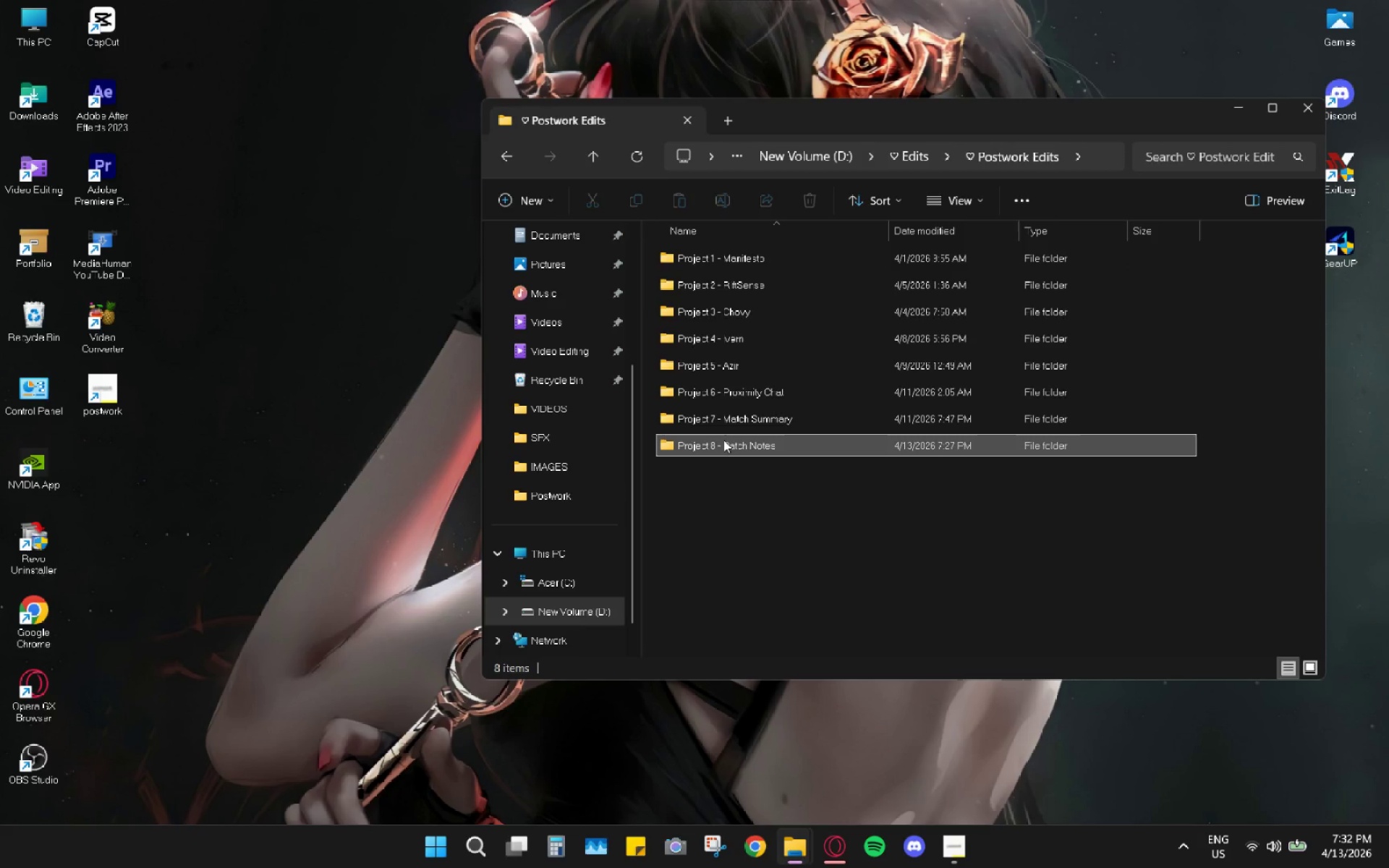 
double_click([723, 440])
 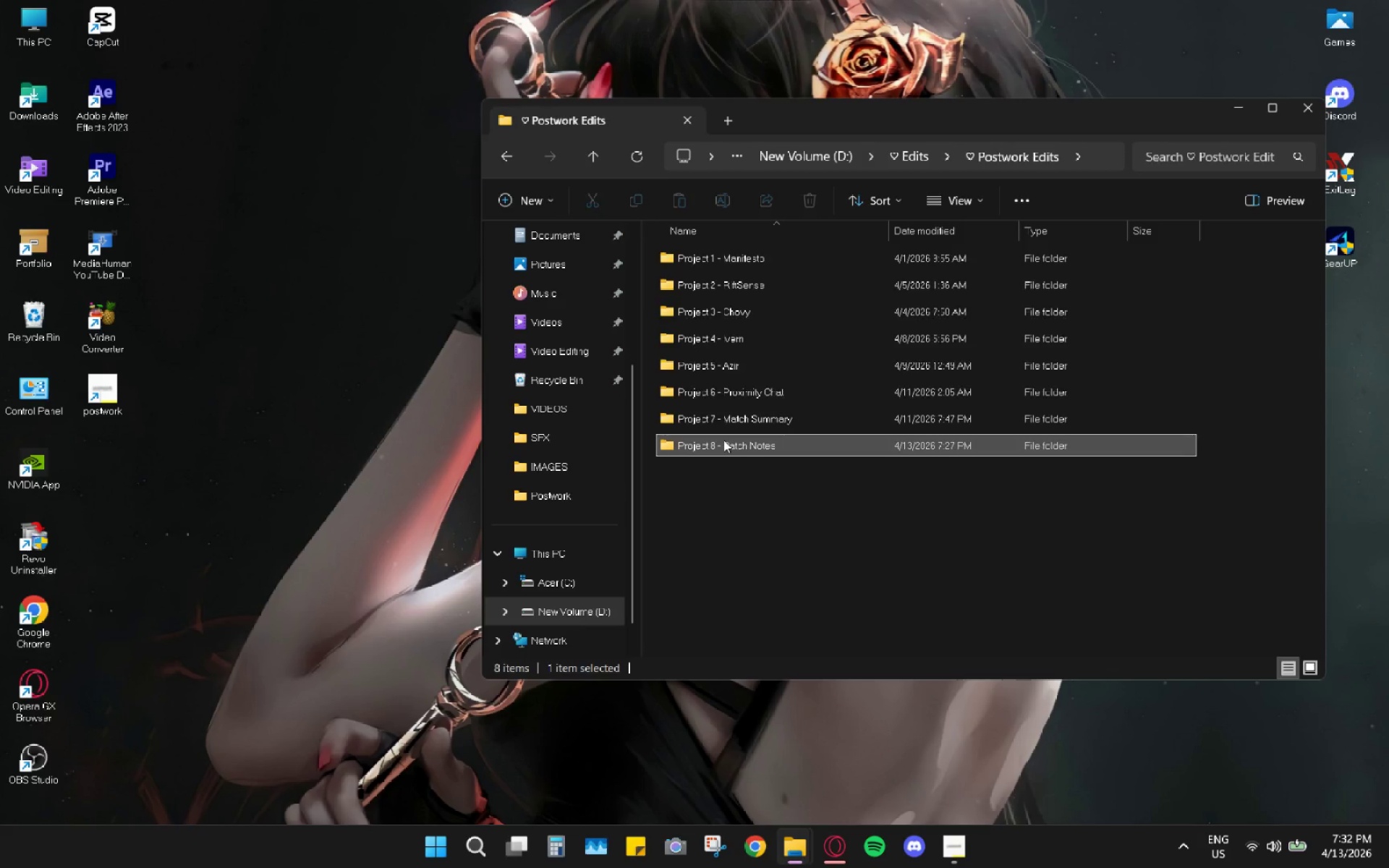 
double_click([723, 440])
 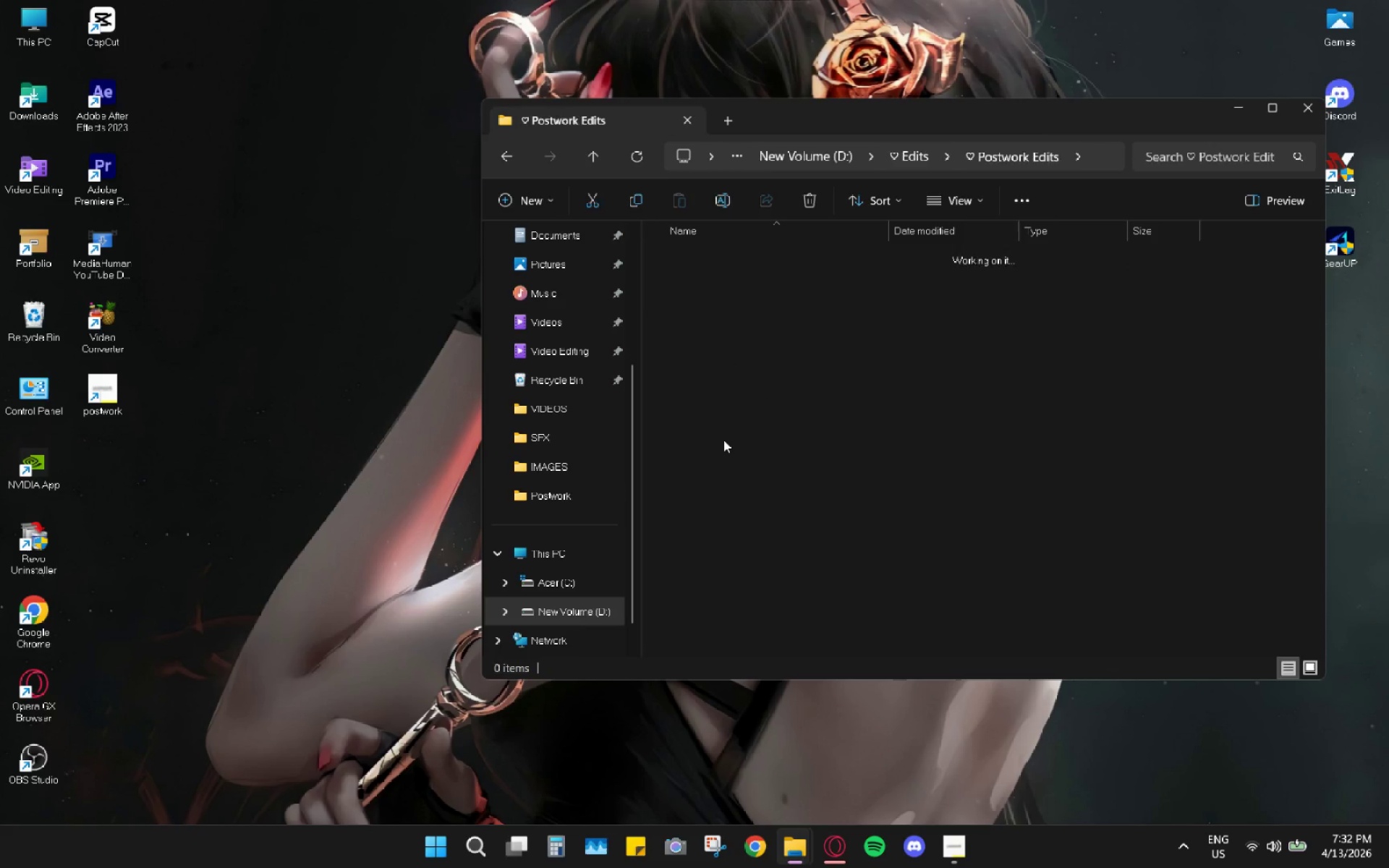 
left_click([723, 440])
 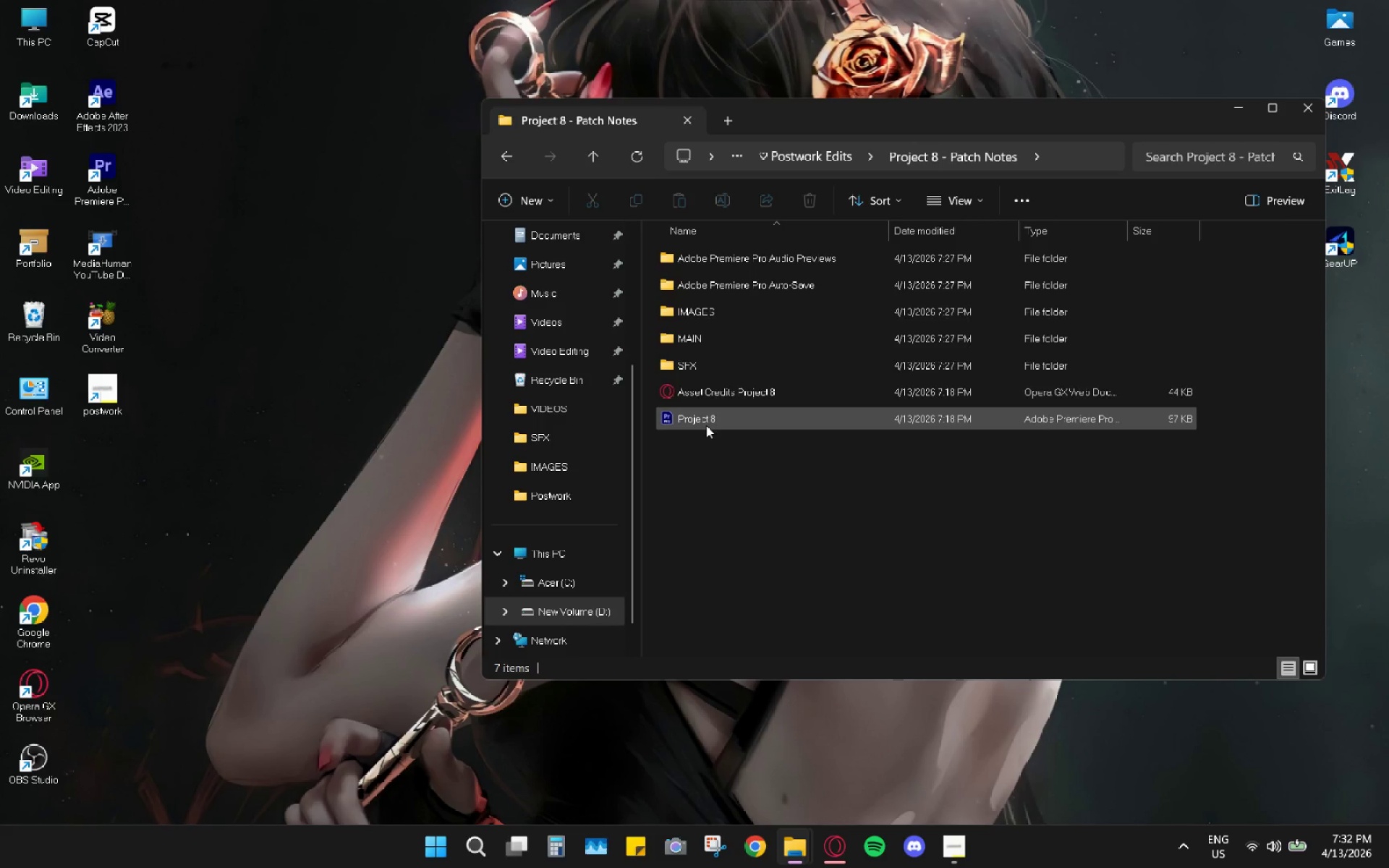 
double_click([706, 425])